 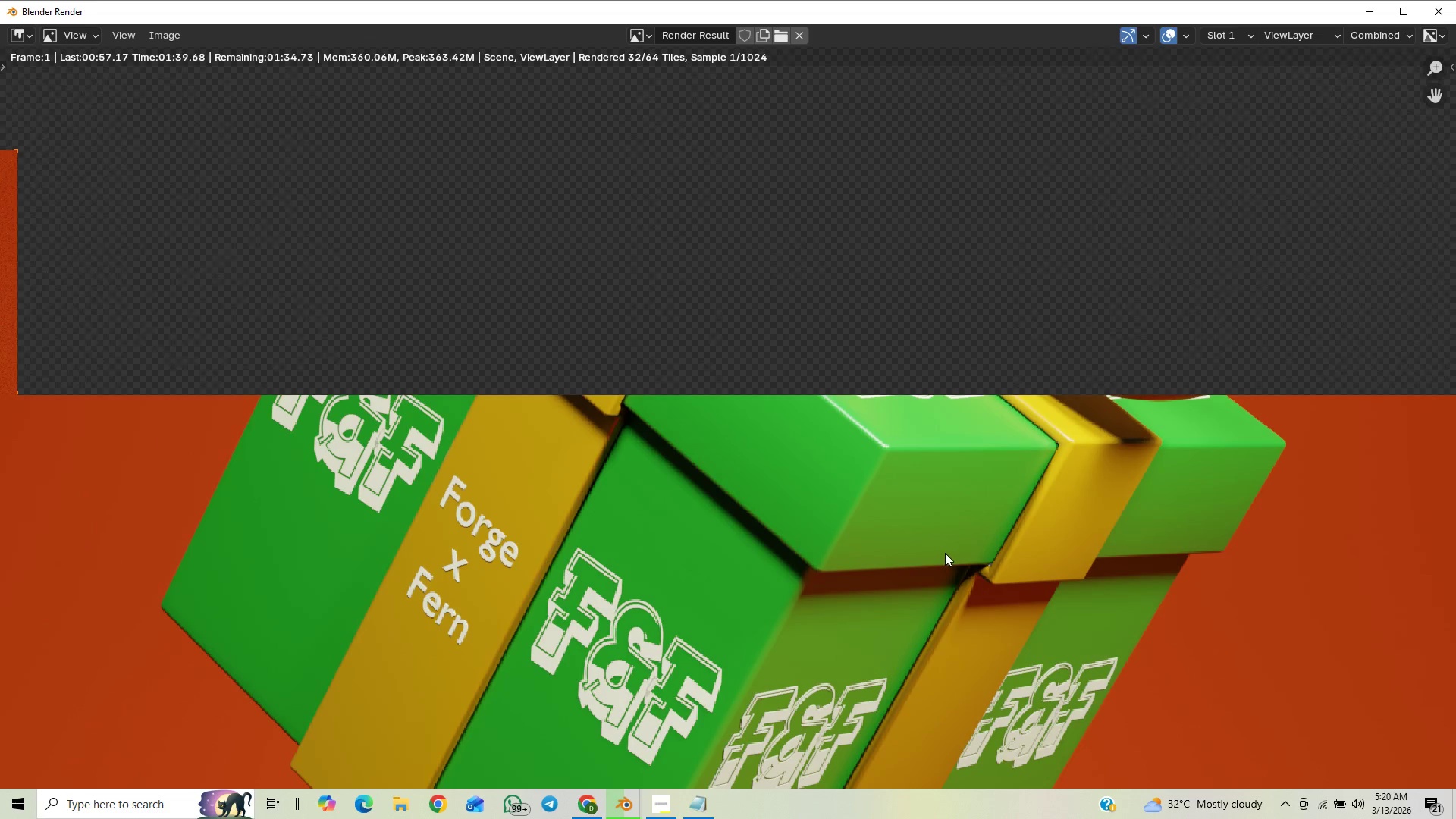 
scroll: coordinate [949, 554], scroll_direction: up, amount: 1.0
 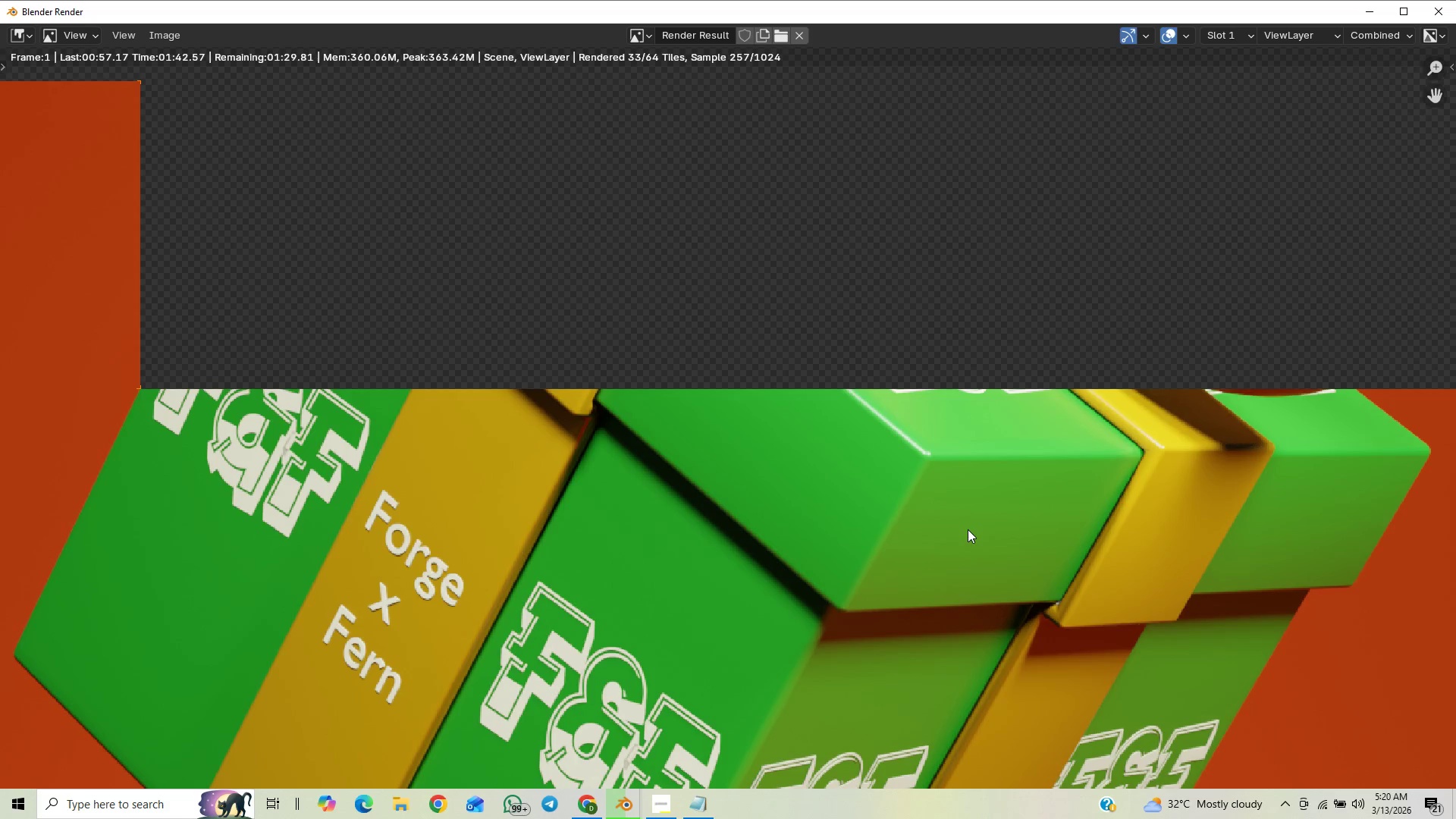 
scroll: coordinate [974, 515], scroll_direction: down, amount: 3.0
 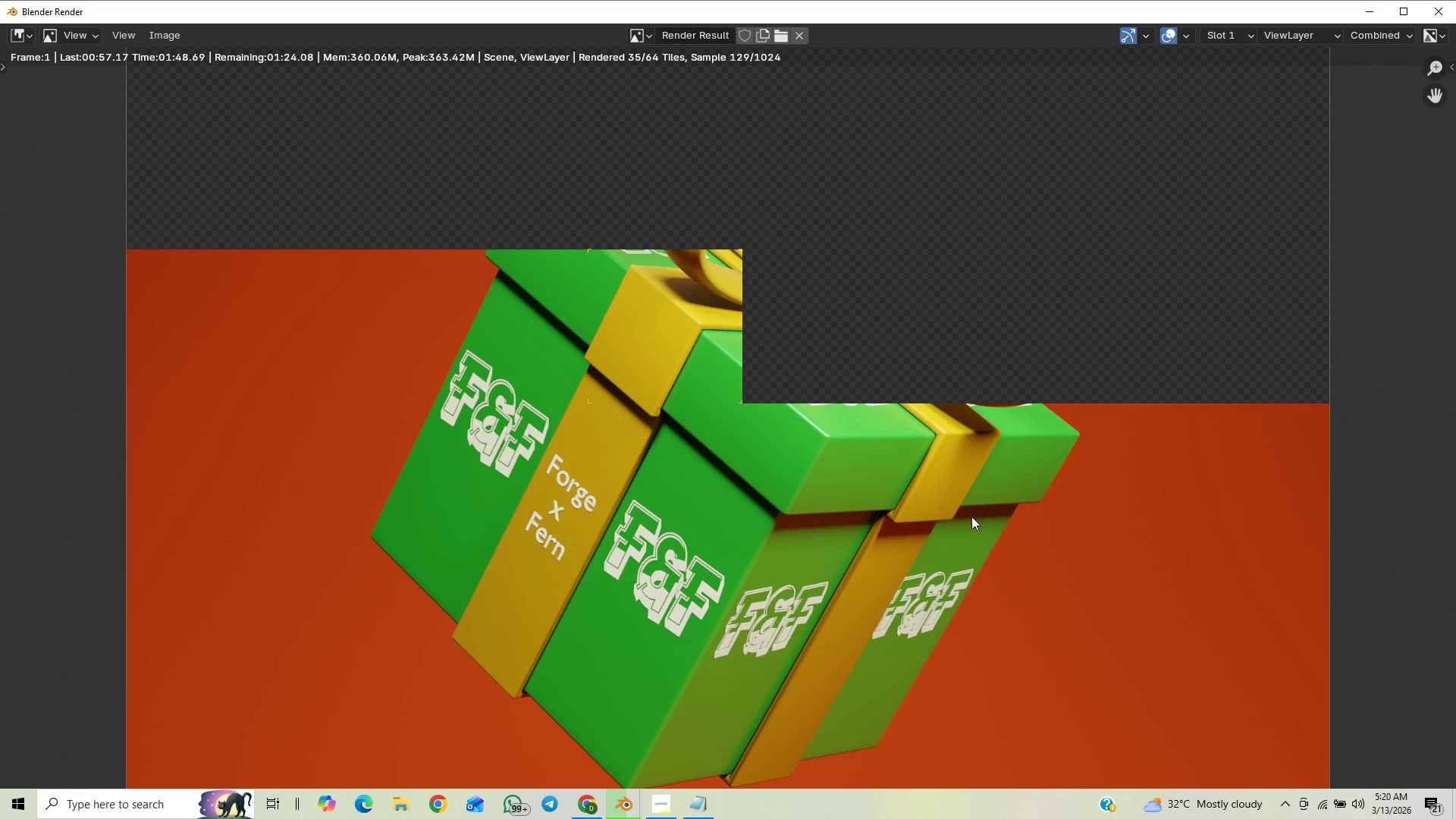 
scroll: coordinate [970, 517], scroll_direction: up, amount: 3.0
 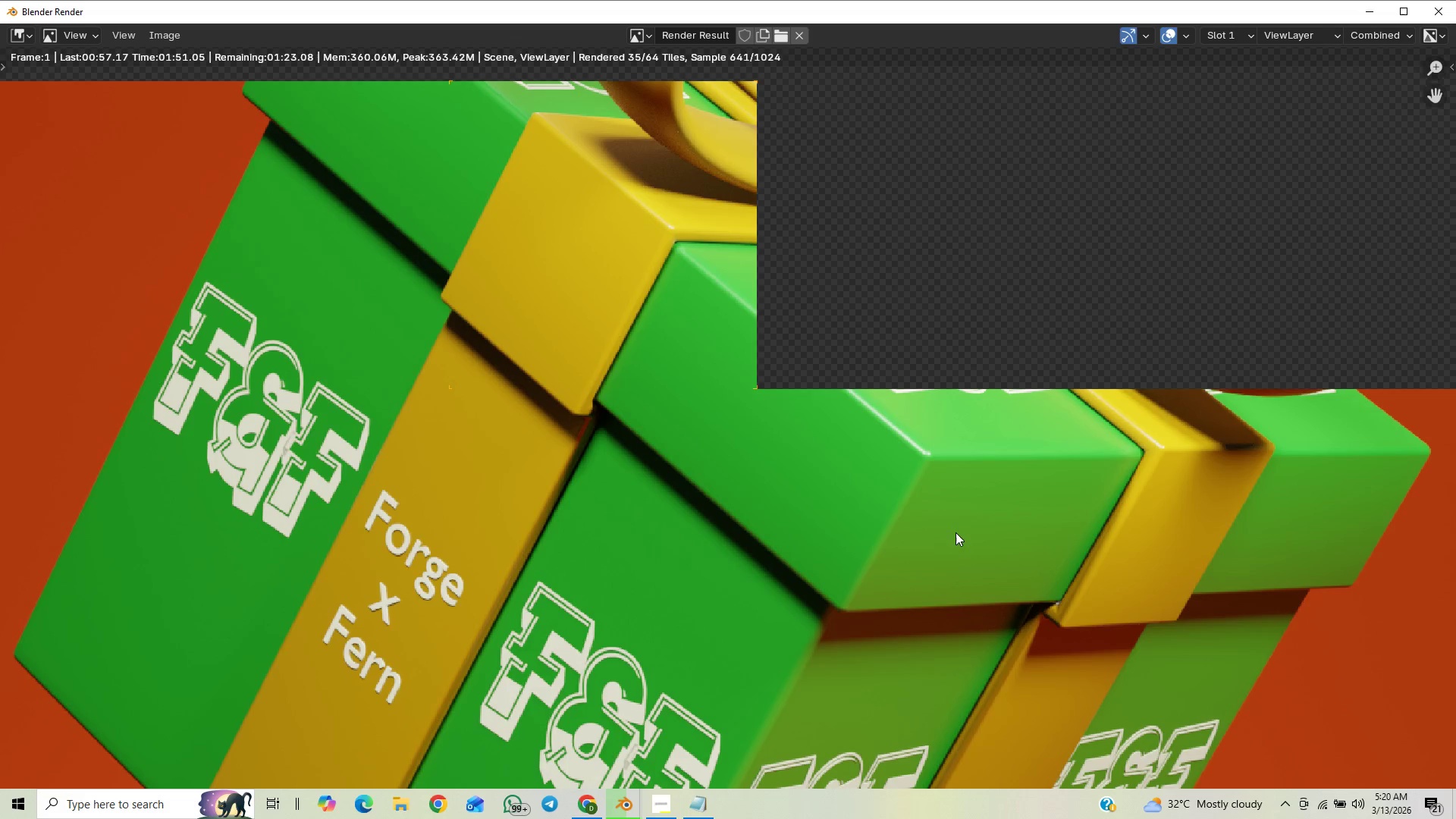 
scroll: coordinate [956, 532], scroll_direction: down, amount: 3.0
 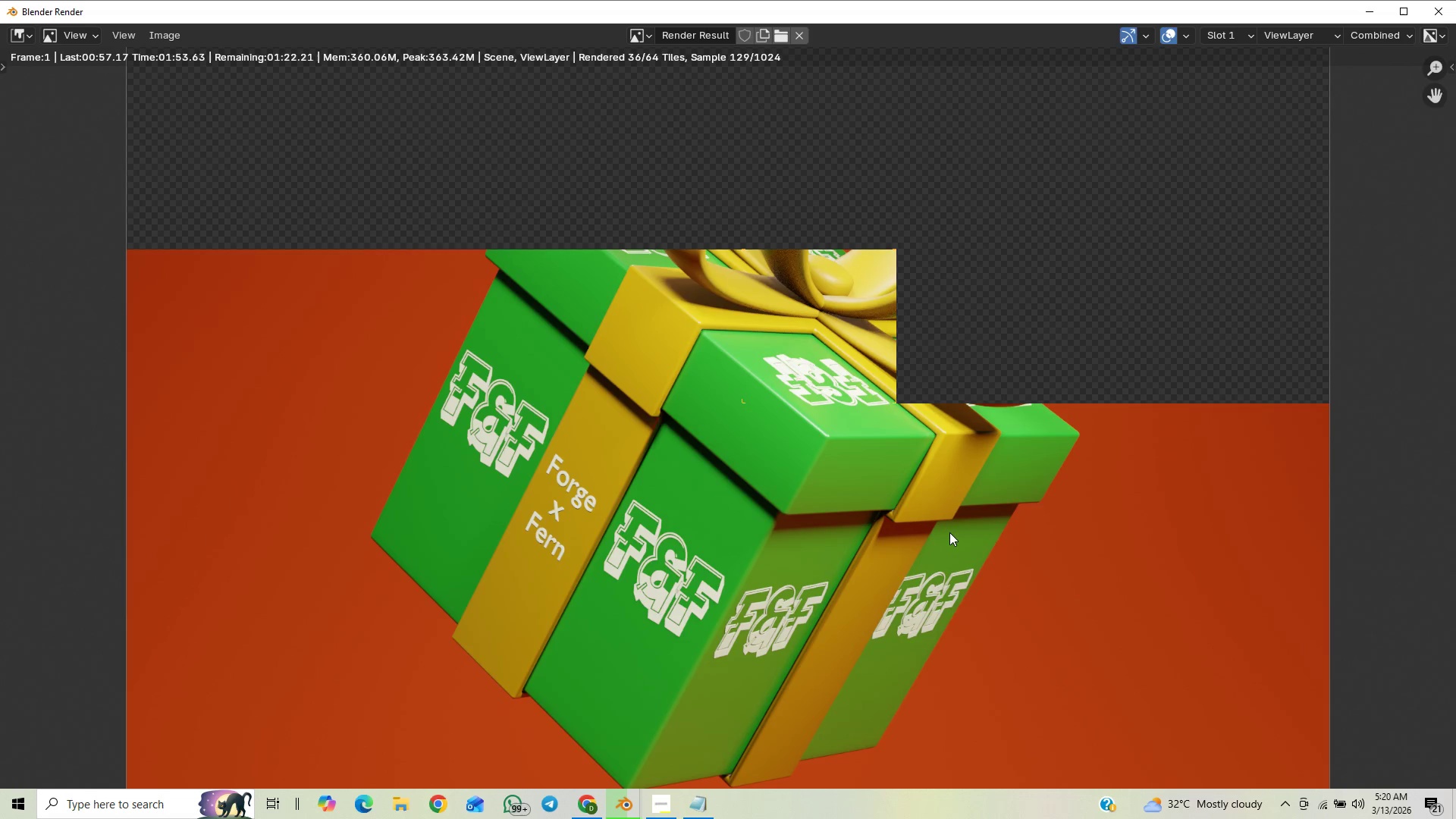 
scroll: coordinate [954, 535], scroll_direction: up, amount: 2.0
 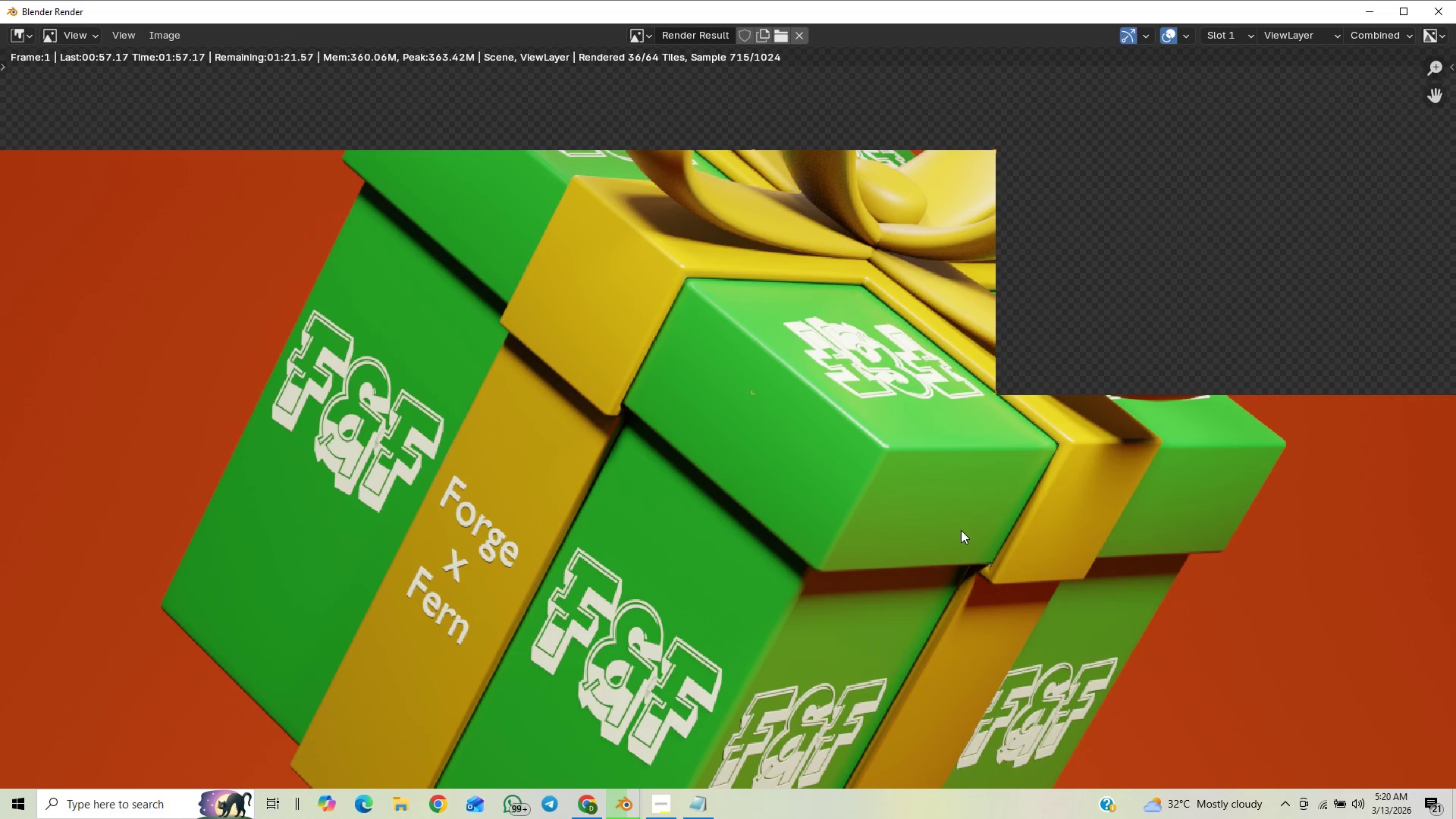 
scroll: coordinate [912, 525], scroll_direction: down, amount: 2.0
 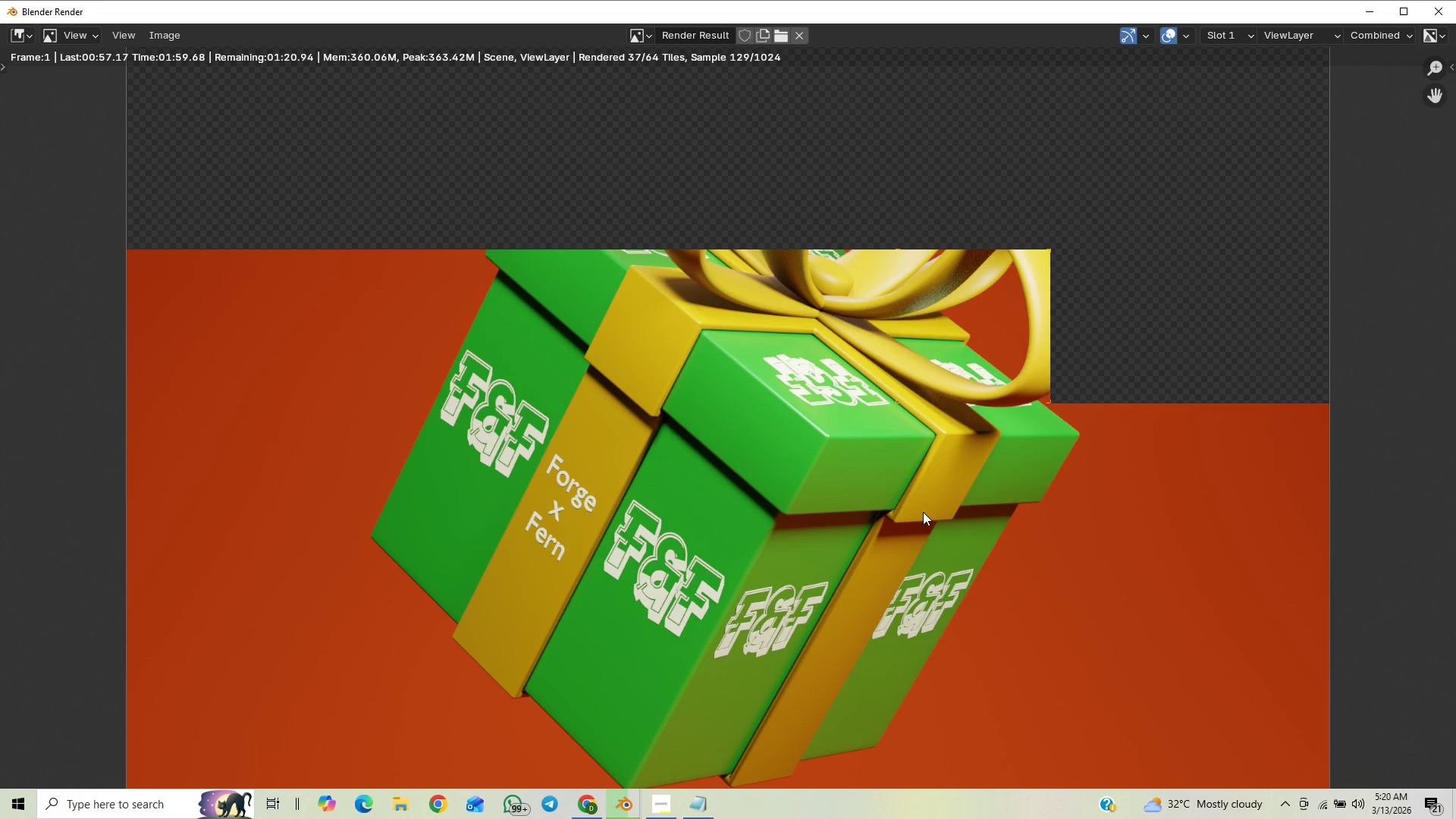 
scroll: coordinate [921, 522], scroll_direction: up, amount: 2.0
 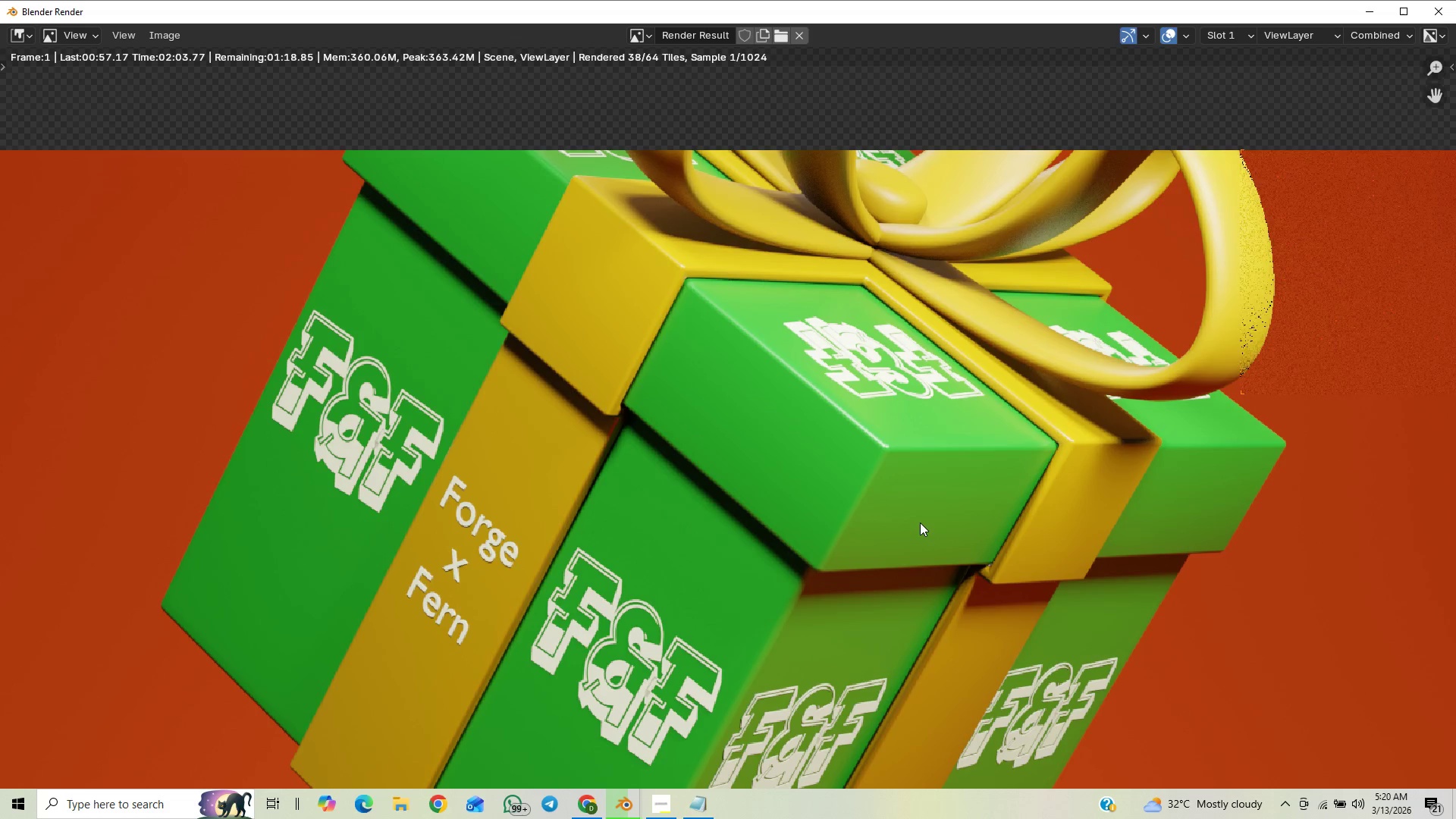 
scroll: coordinate [920, 551], scroll_direction: down, amount: 4.0
 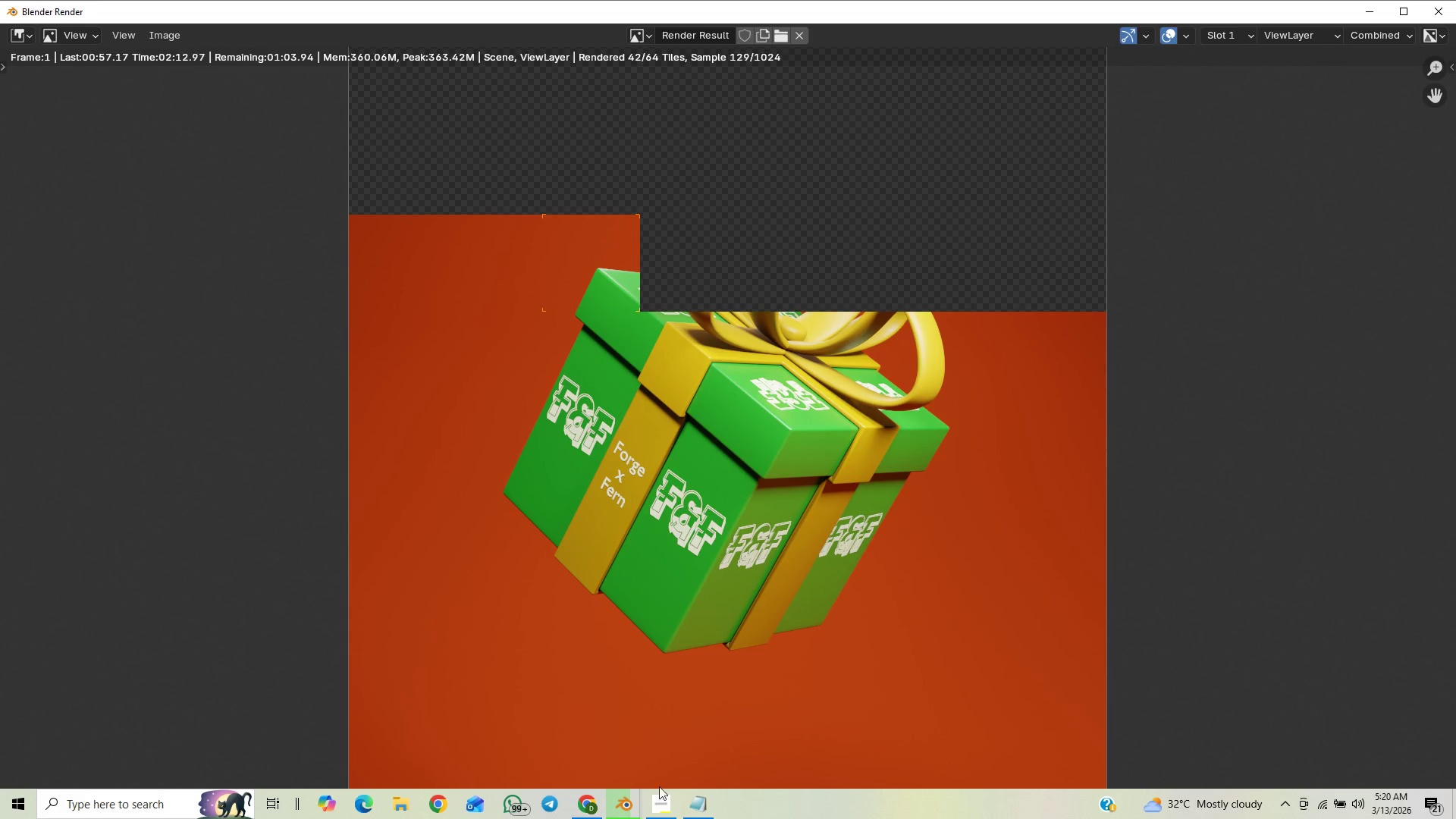 
left_click([651, 798])